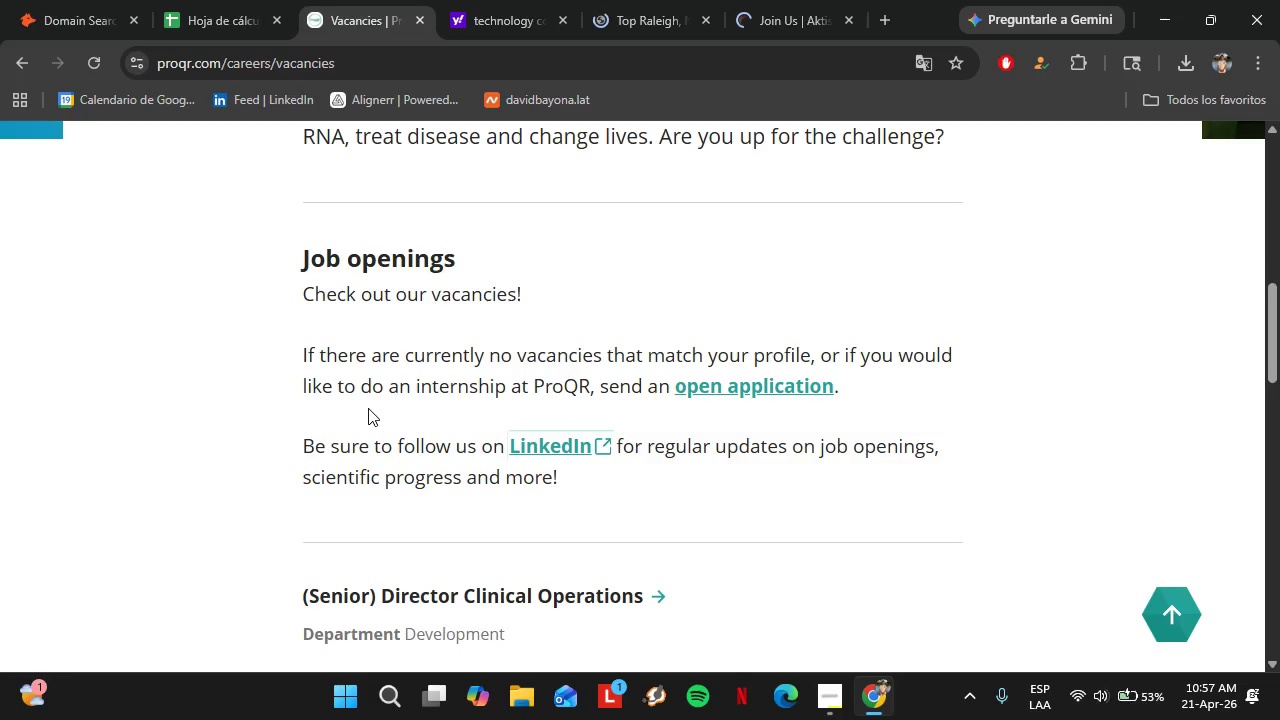 
wait(6.99)
 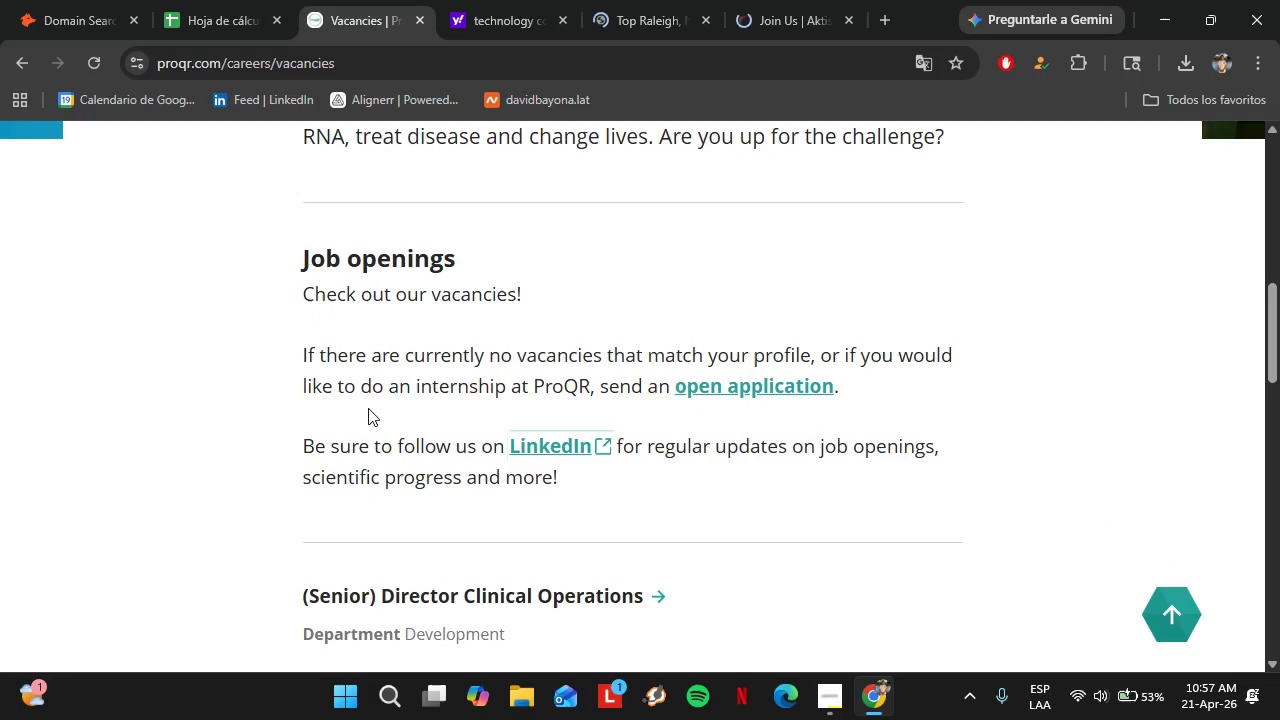 
right_click([531, 453])
 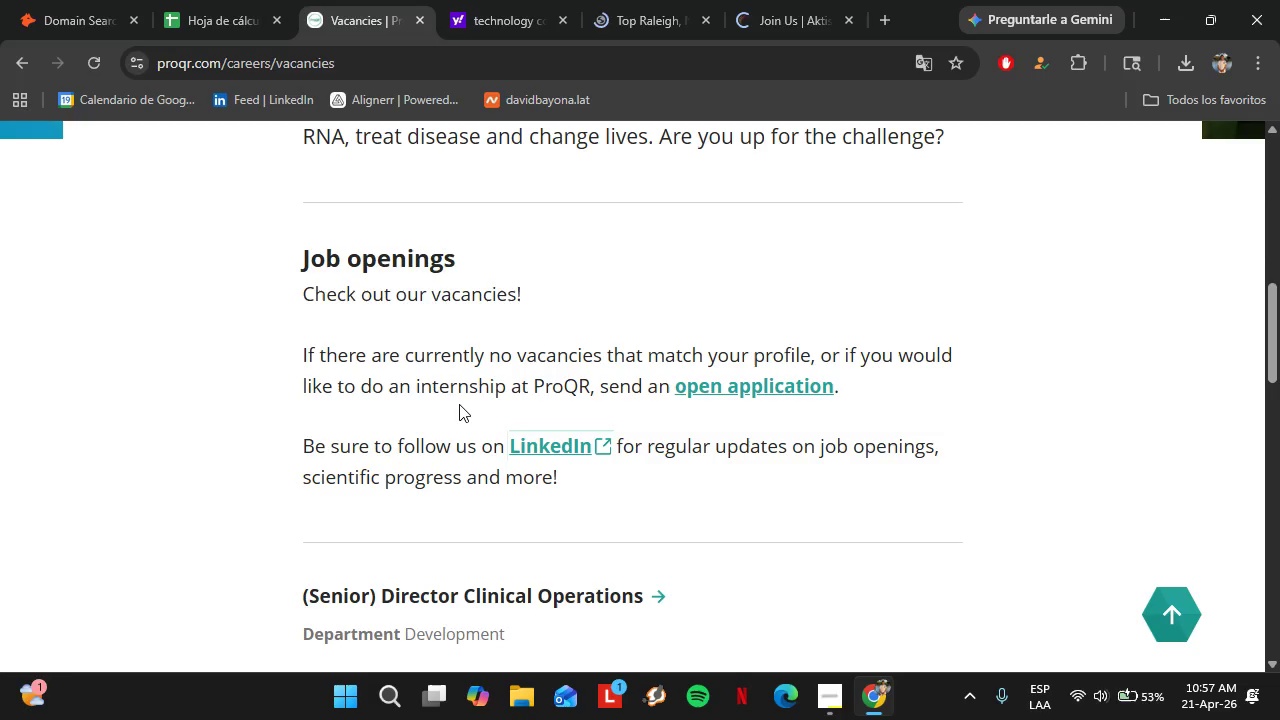 
double_click([532, 448])
 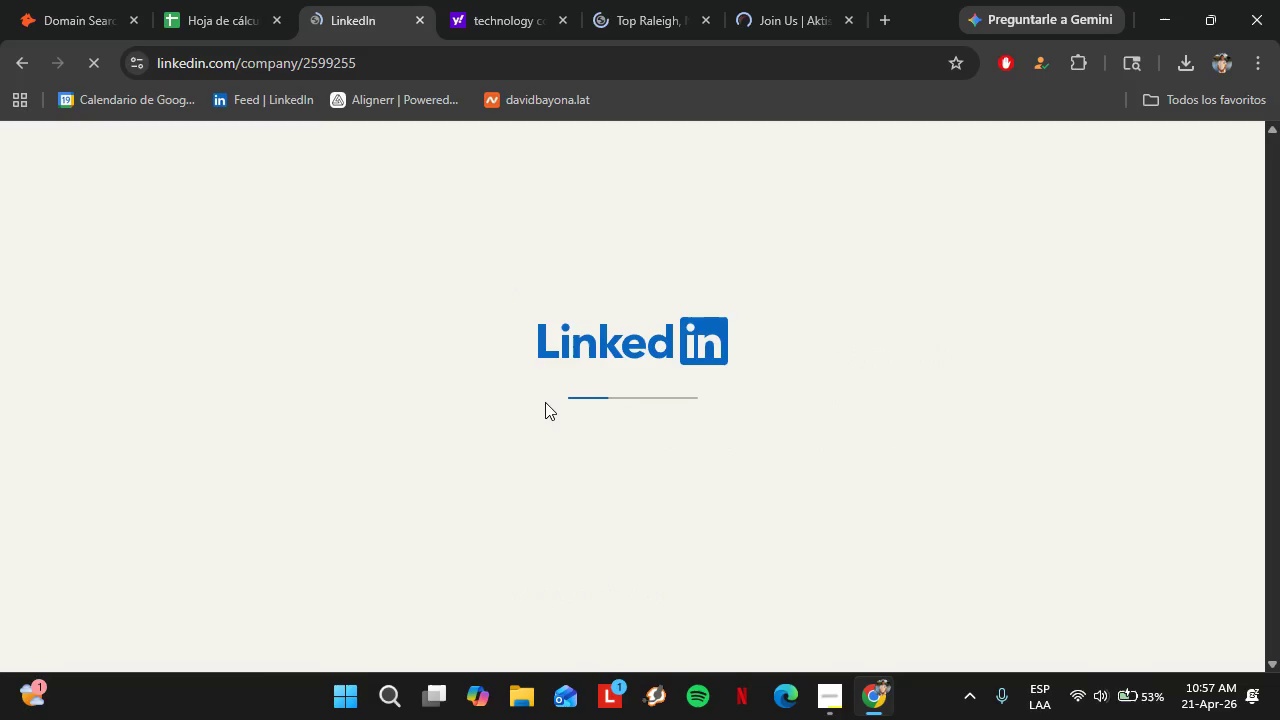 
left_click([625, 0])
 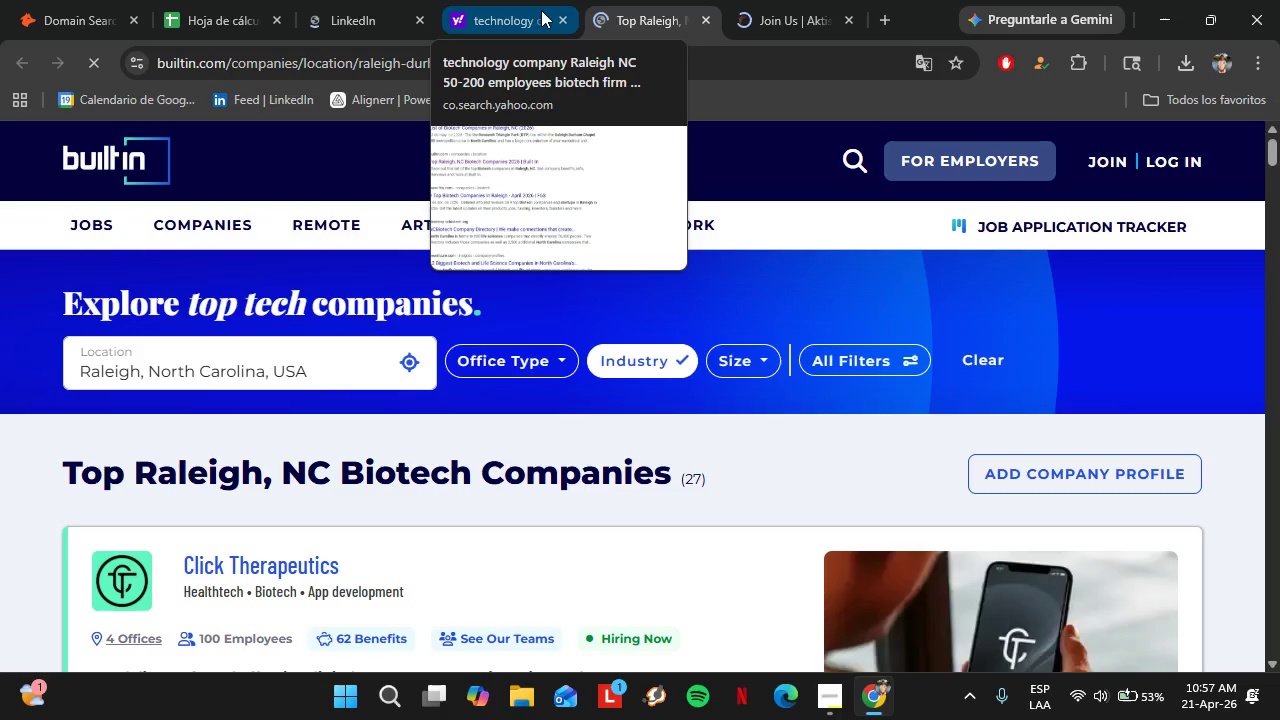 
left_click([58, 0])
 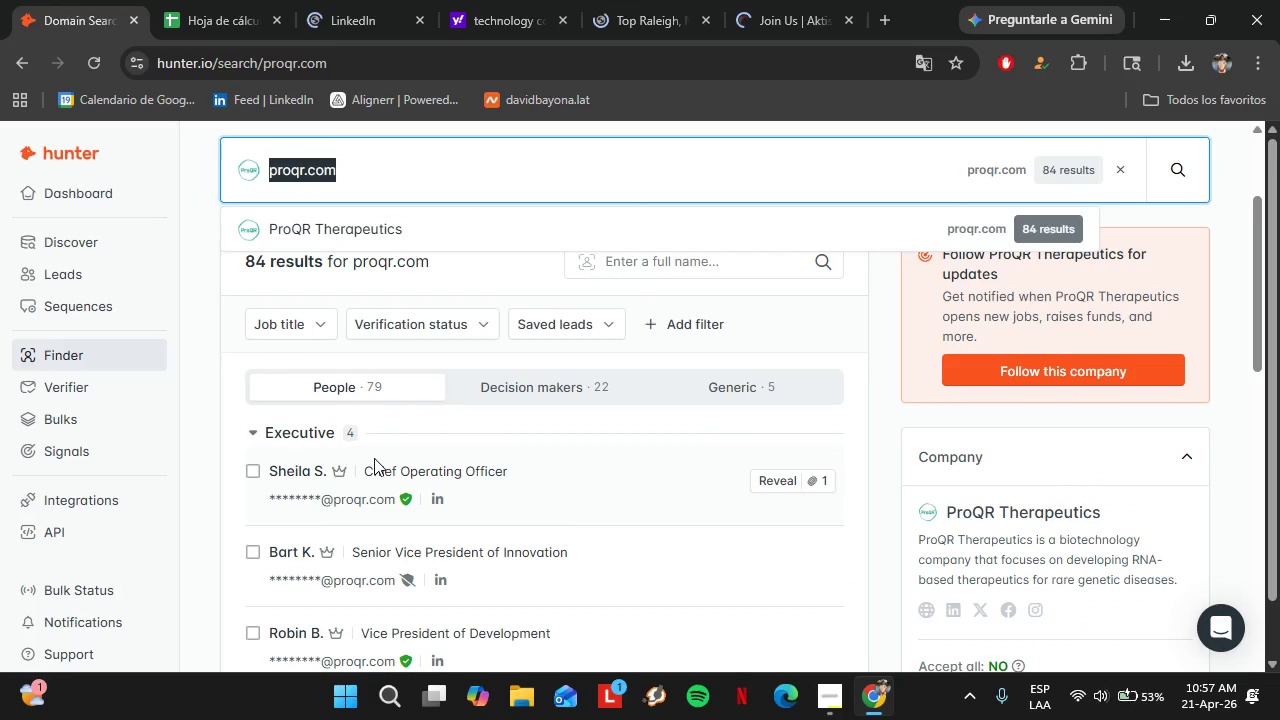 
wait(6.44)
 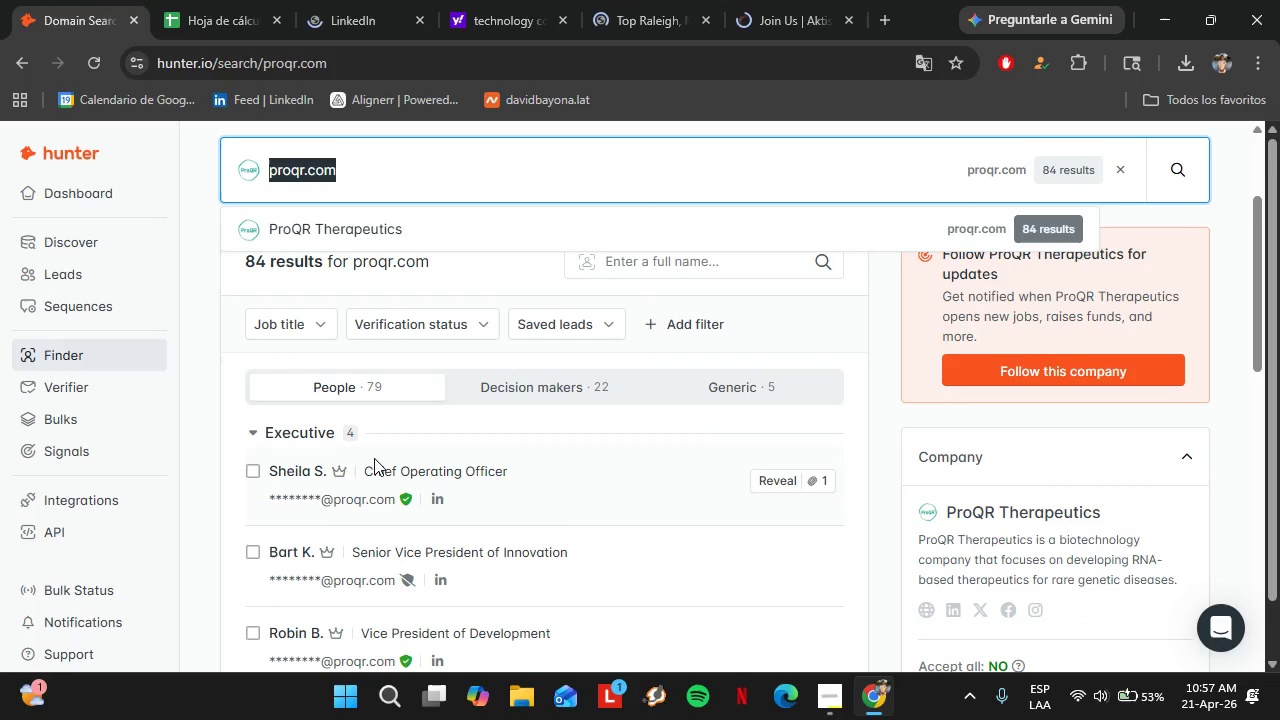 
left_click([833, 694])
 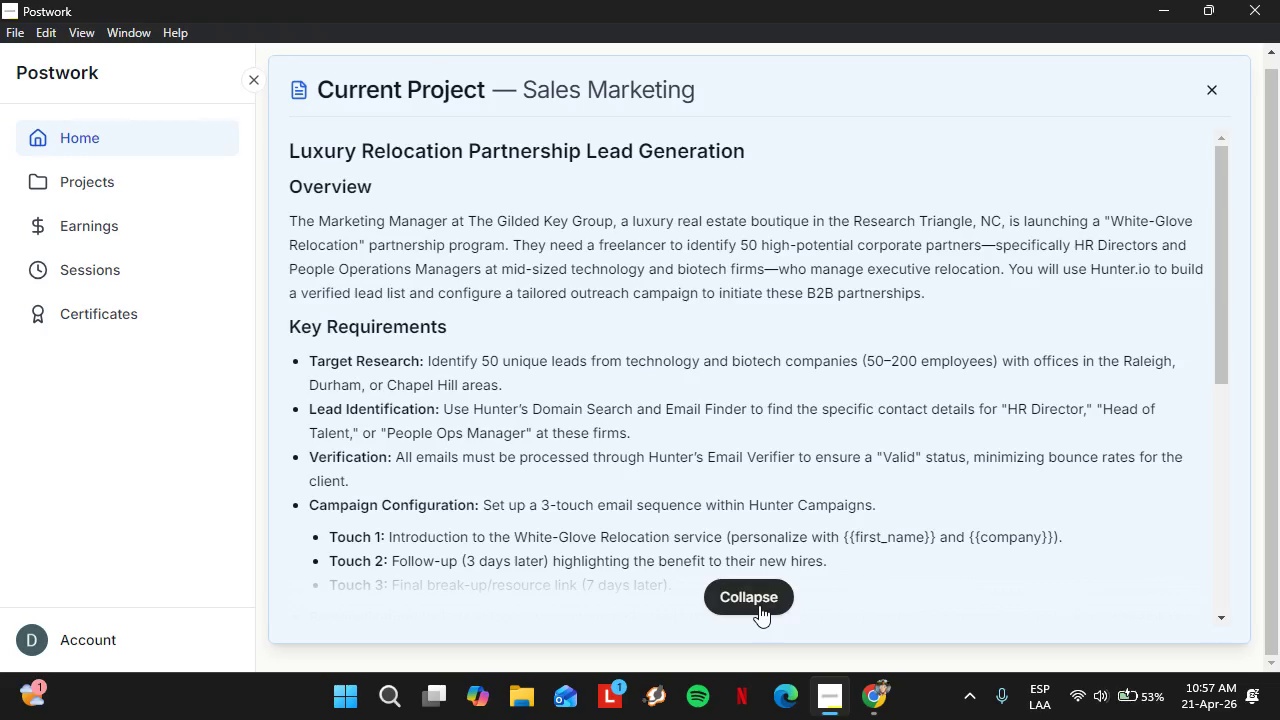 
left_click([759, 605])